 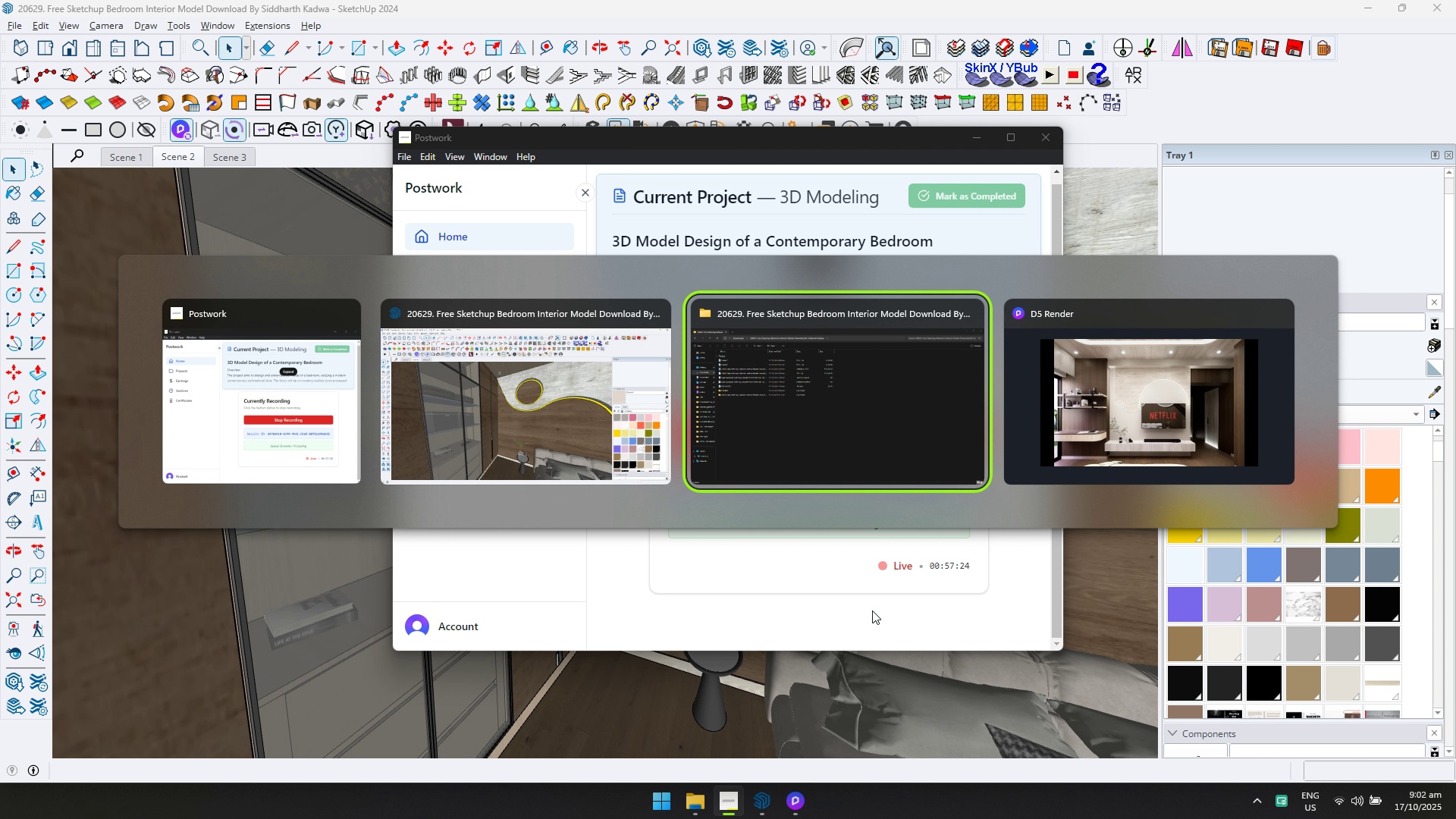 
key(Alt+Tab)
 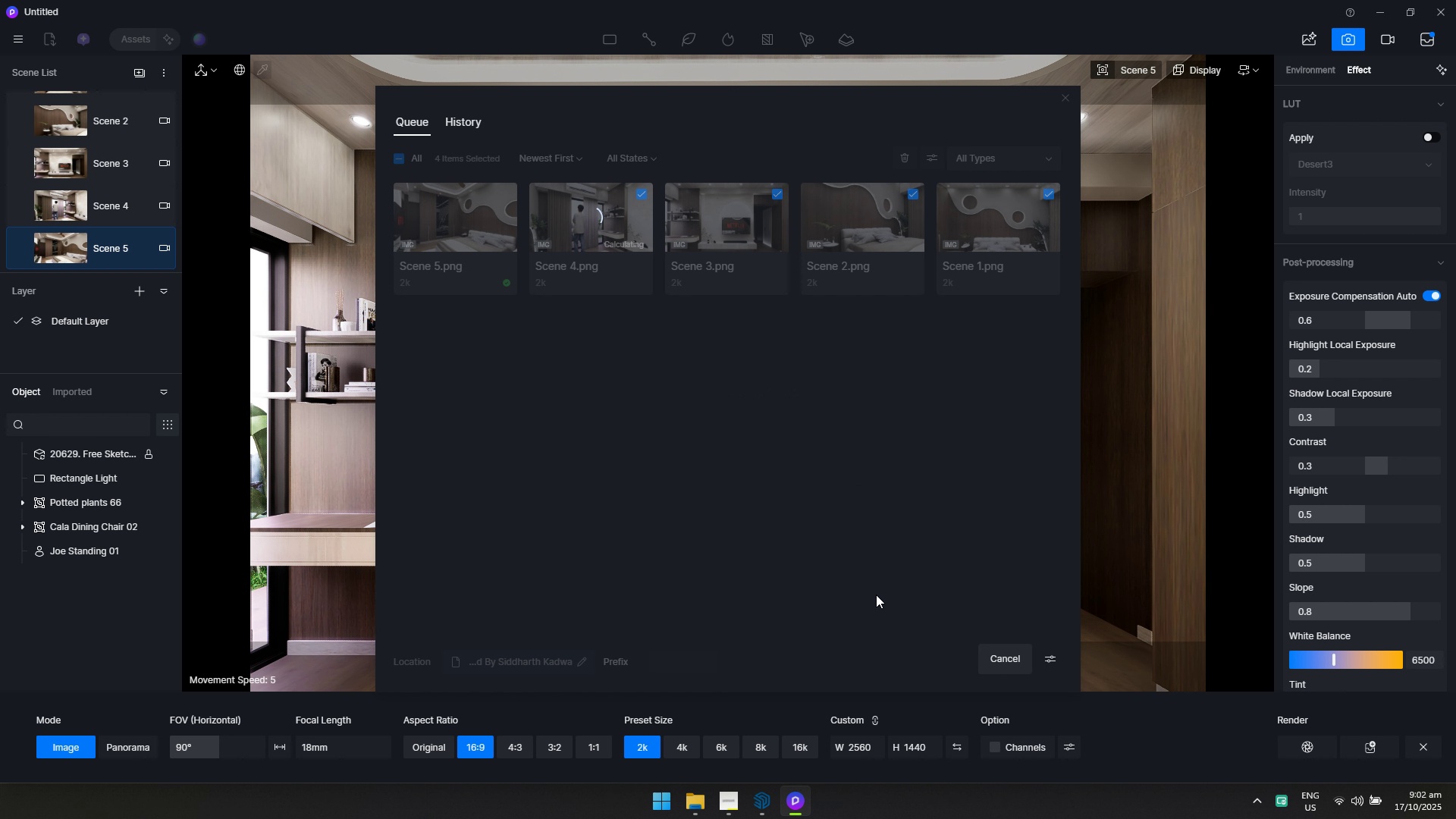 
left_click_drag(start_coordinate=[971, 94], to_coordinate=[1059, 158])
 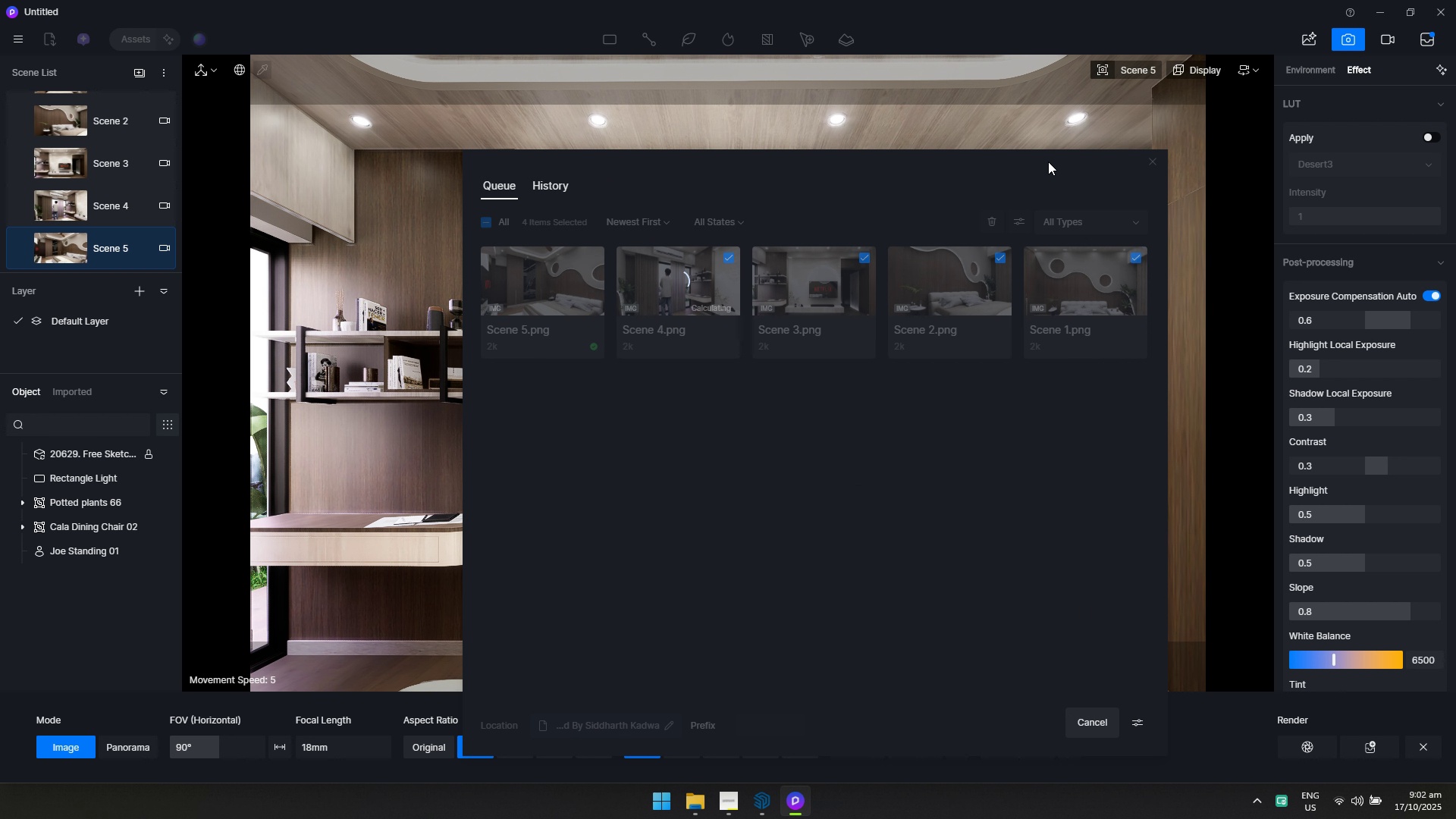 
left_click_drag(start_coordinate=[1045, 160], to_coordinate=[856, 171])
 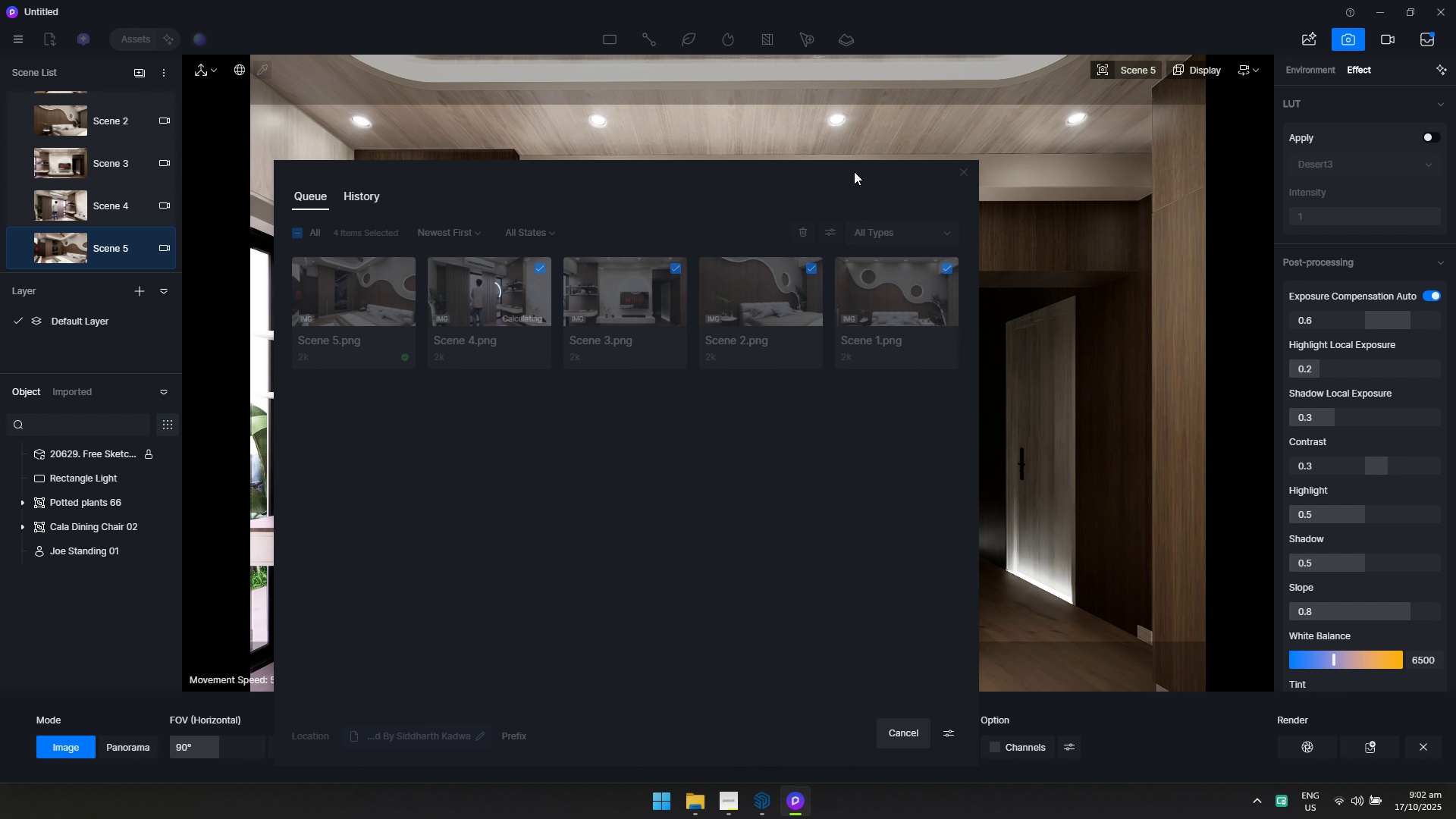 
left_click_drag(start_coordinate=[854, 171], to_coordinate=[915, 110])
 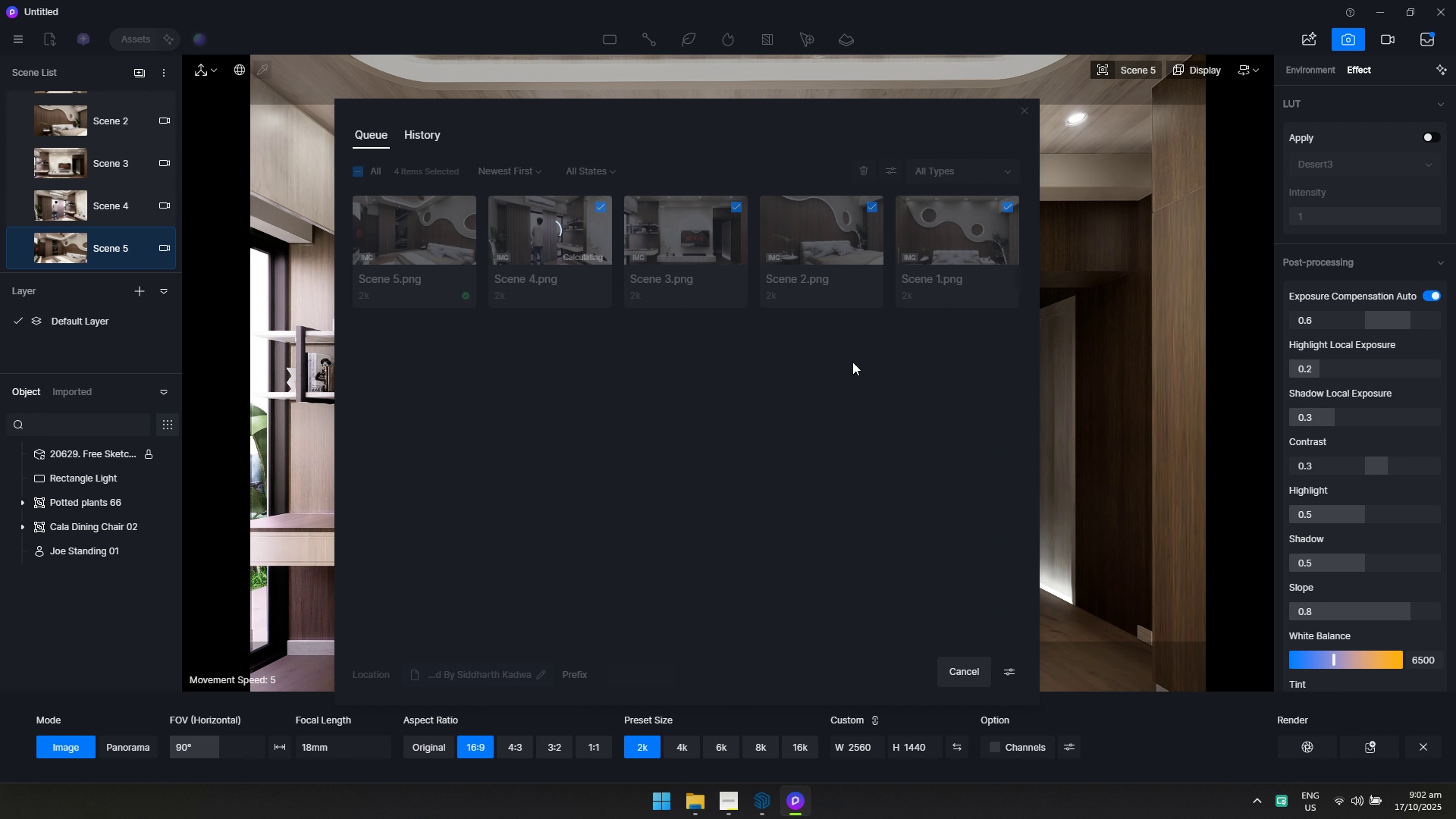 
key(Alt+Tab)